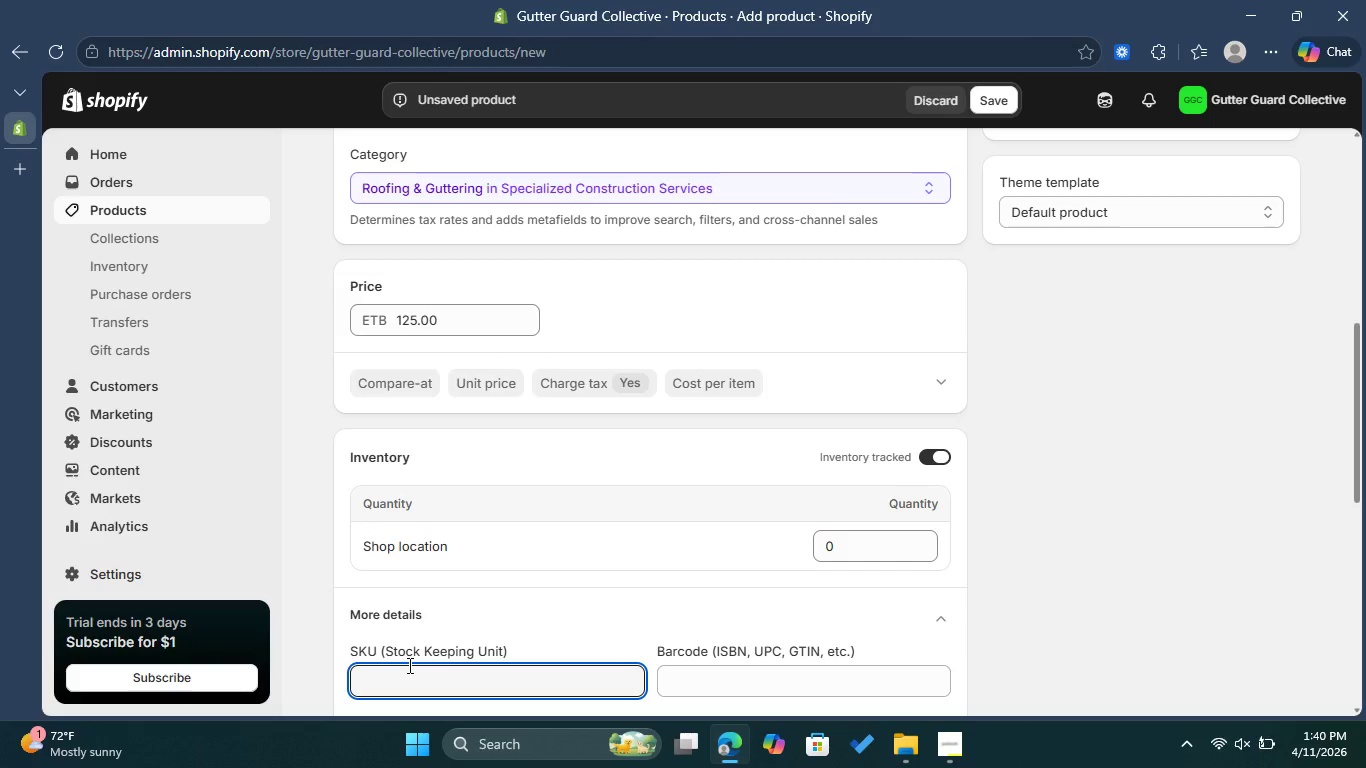 
type(GR-REP-01)
 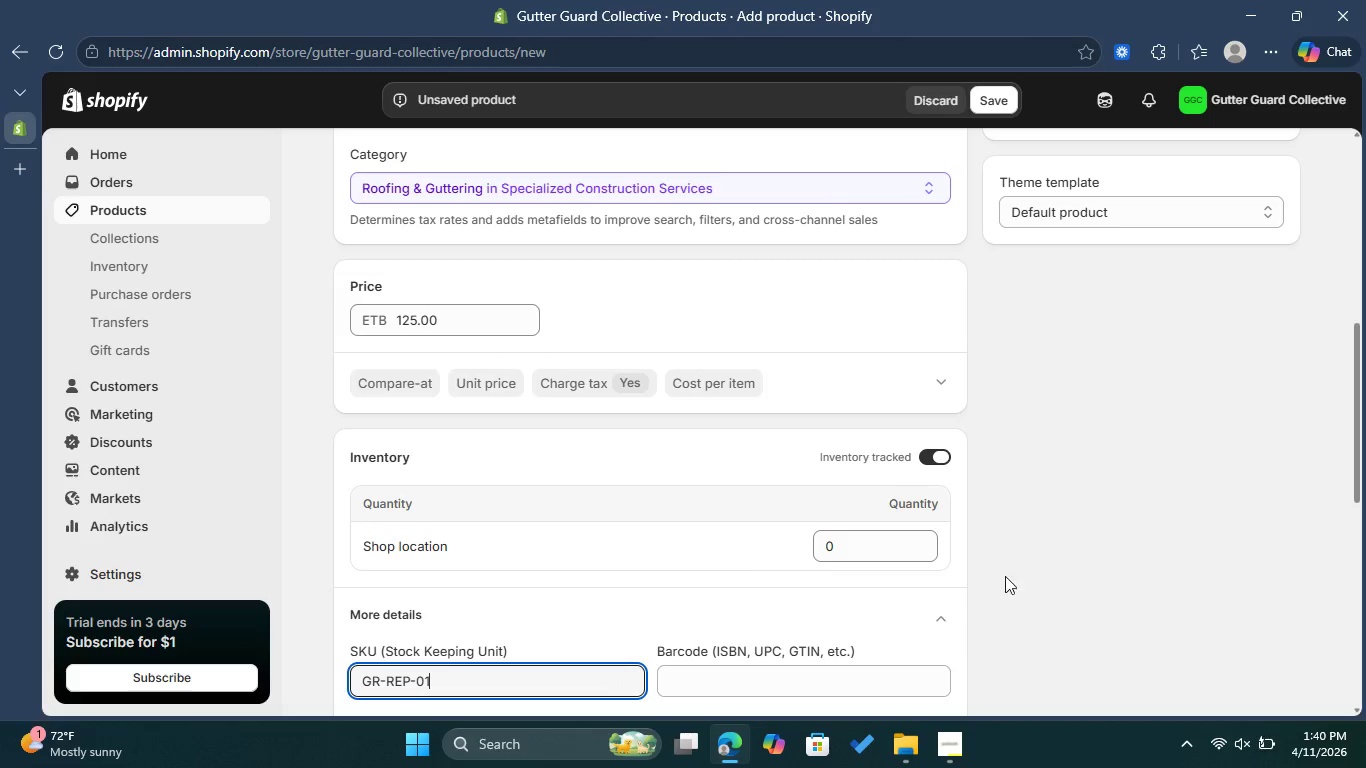 
scroll: coordinate [1033, 561], scroll_direction: down, amount: 3.0
 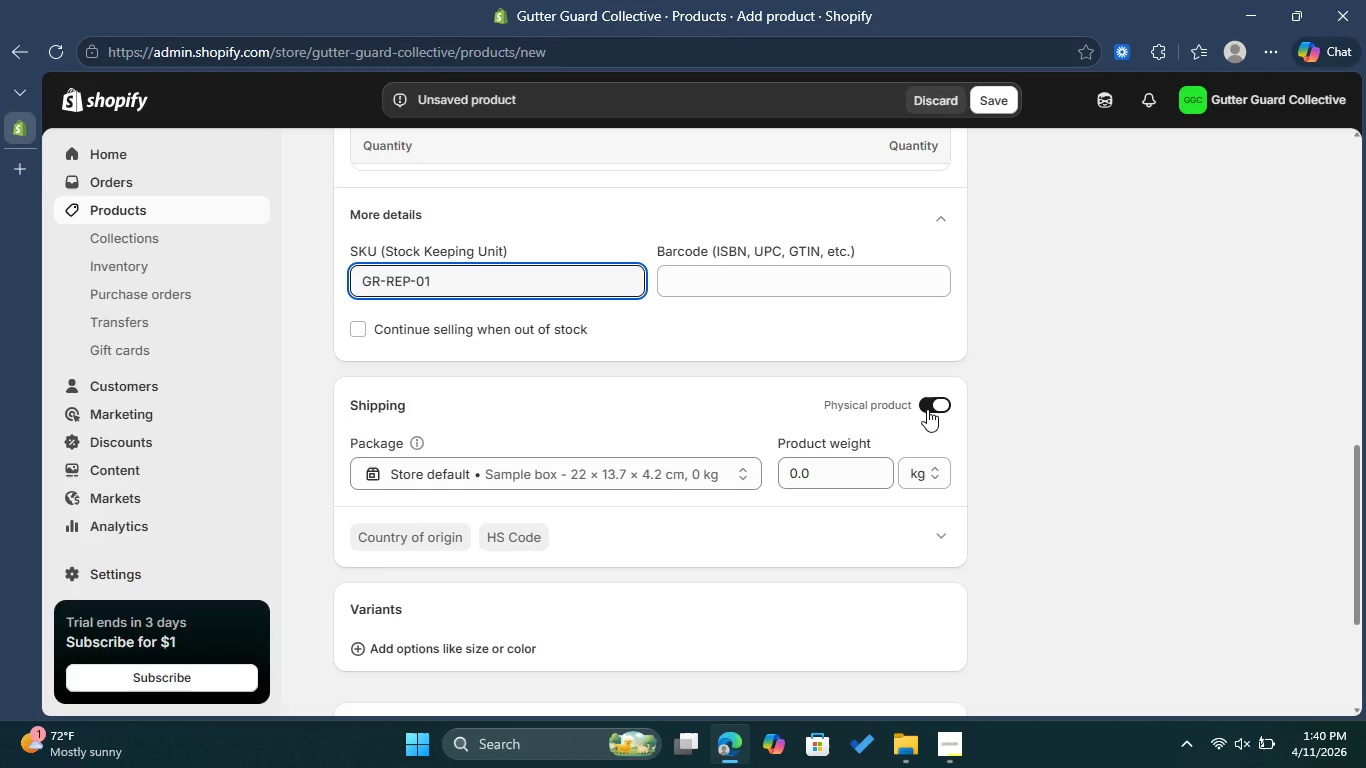 
left_click([927, 409])
 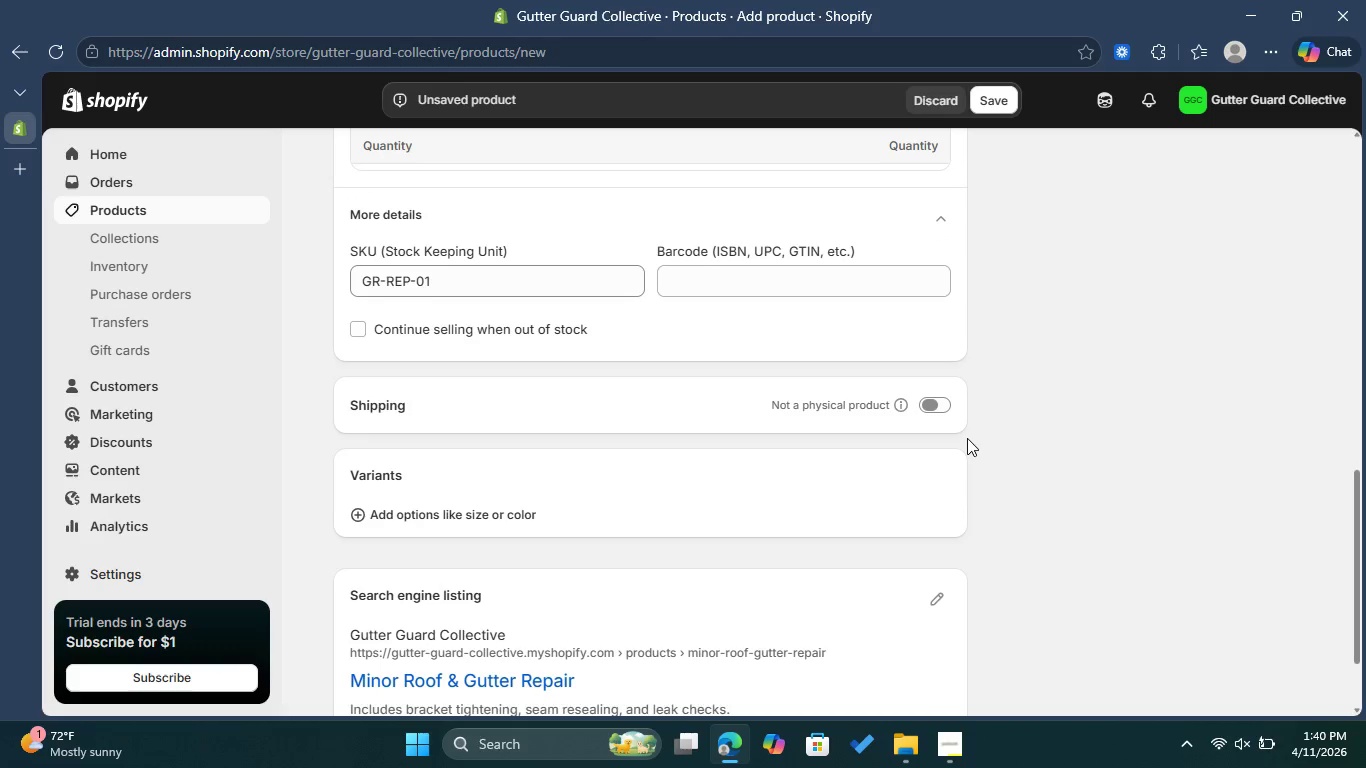 
scroll: coordinate [967, 438], scroll_direction: down, amount: 1.0
 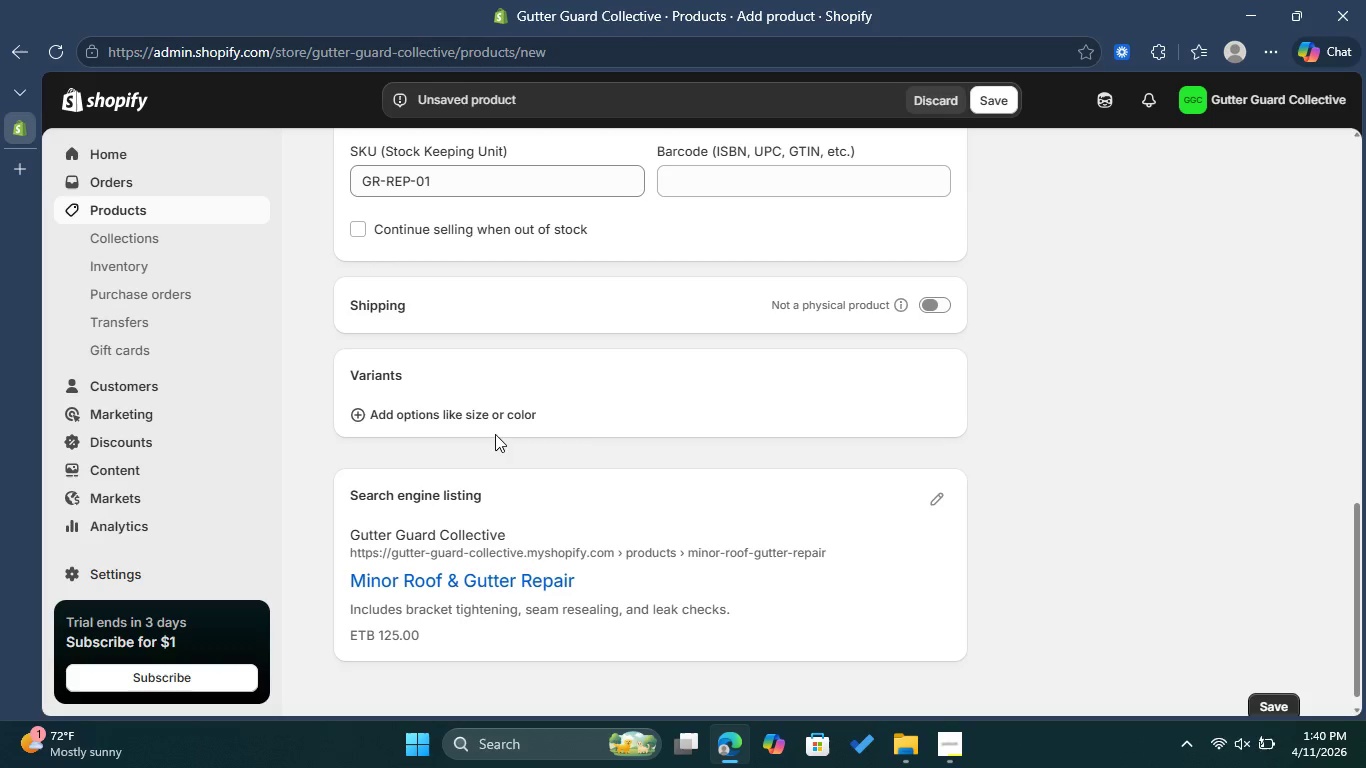 
left_click([490, 416])
 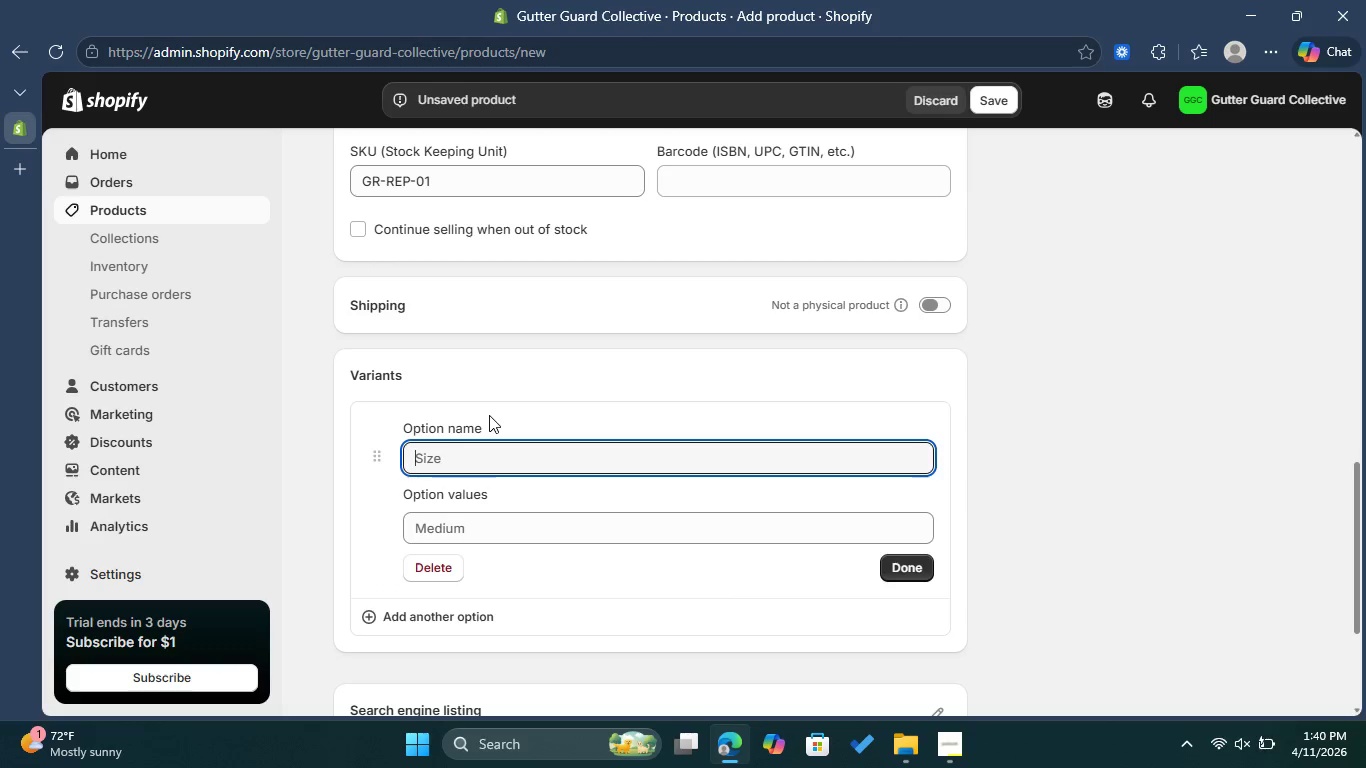 
wait(5.22)
 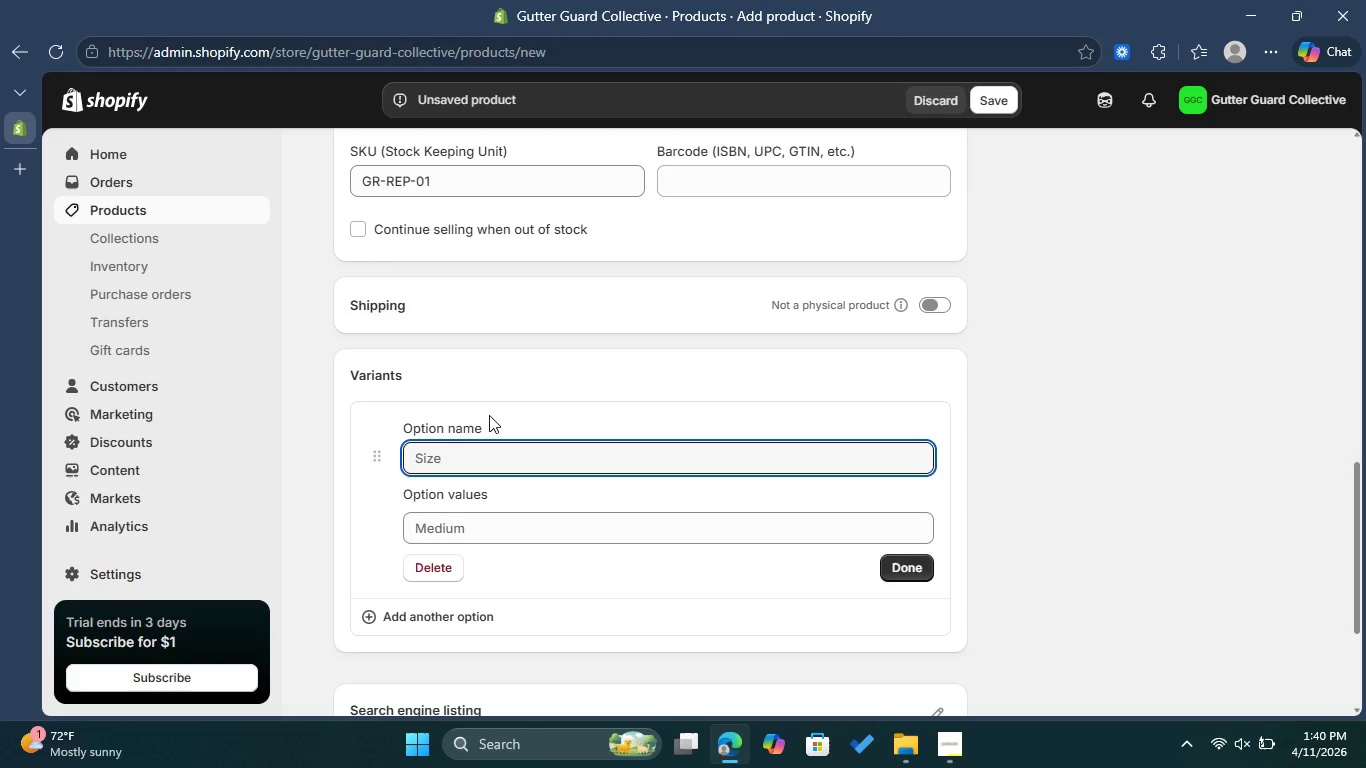 
type(Labor Time)
 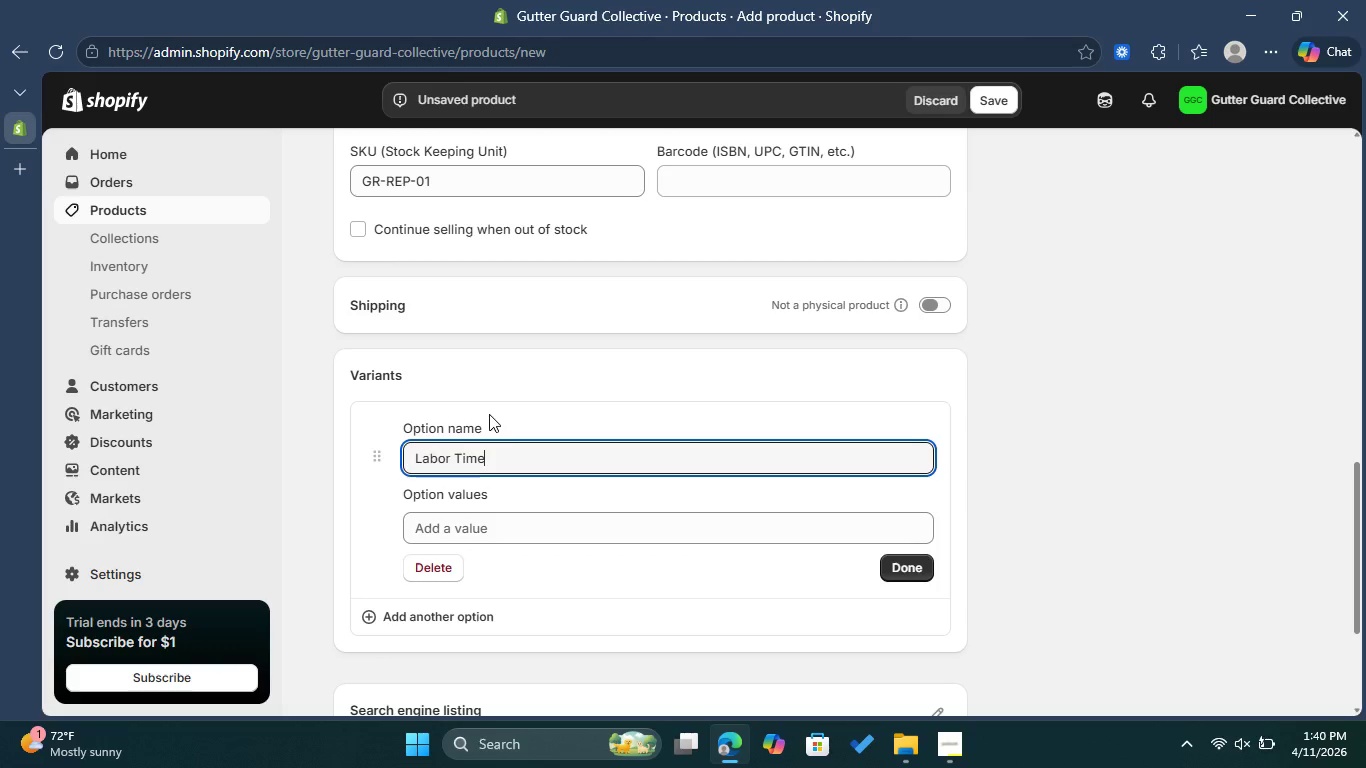 
left_click([506, 535])
 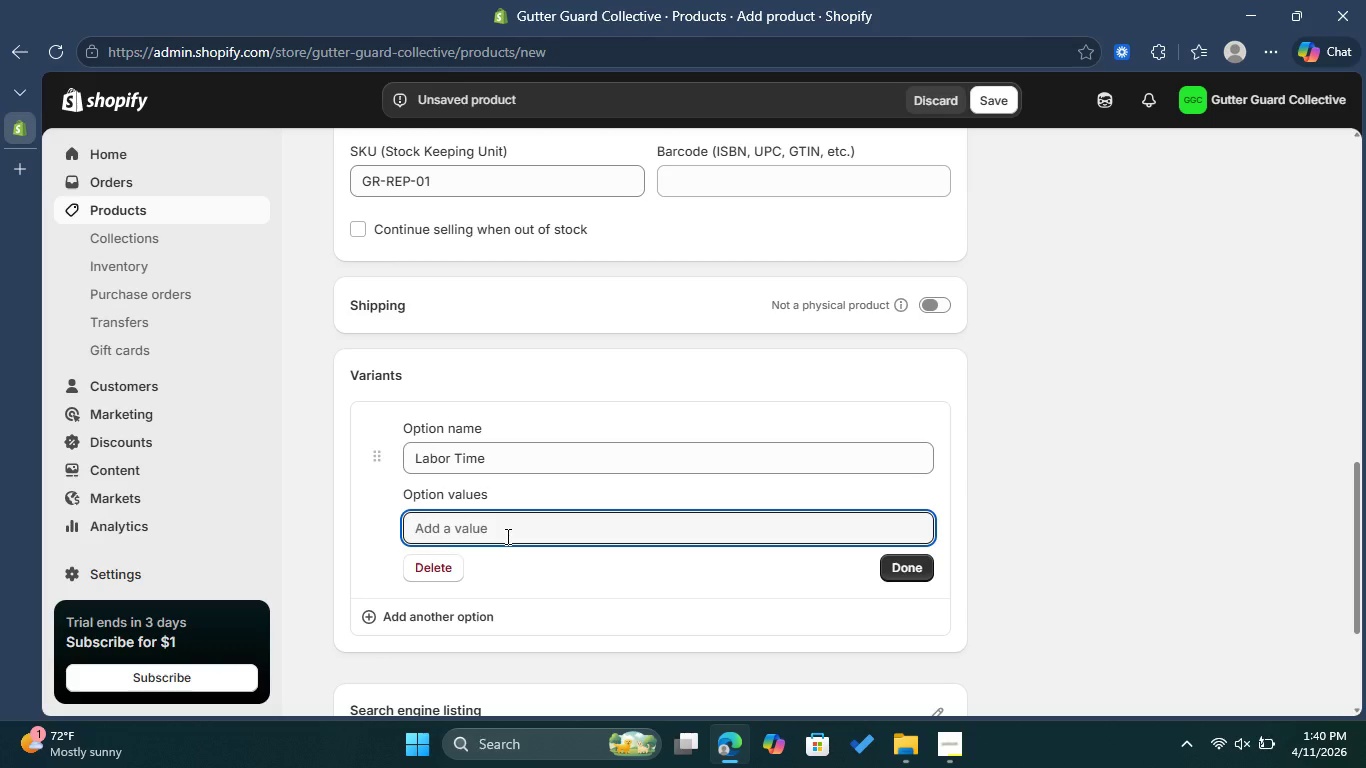 
type(1-hour Focus)
 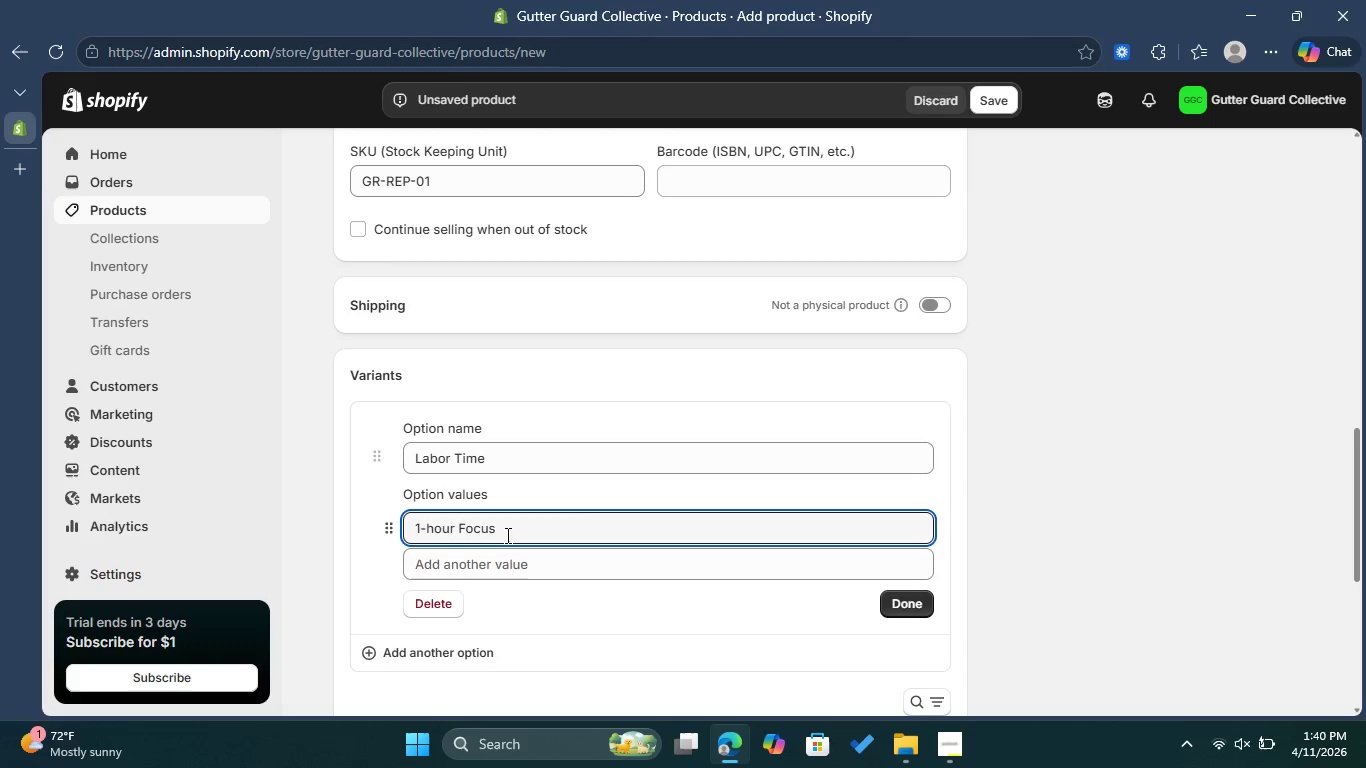 
left_click([910, 604])
 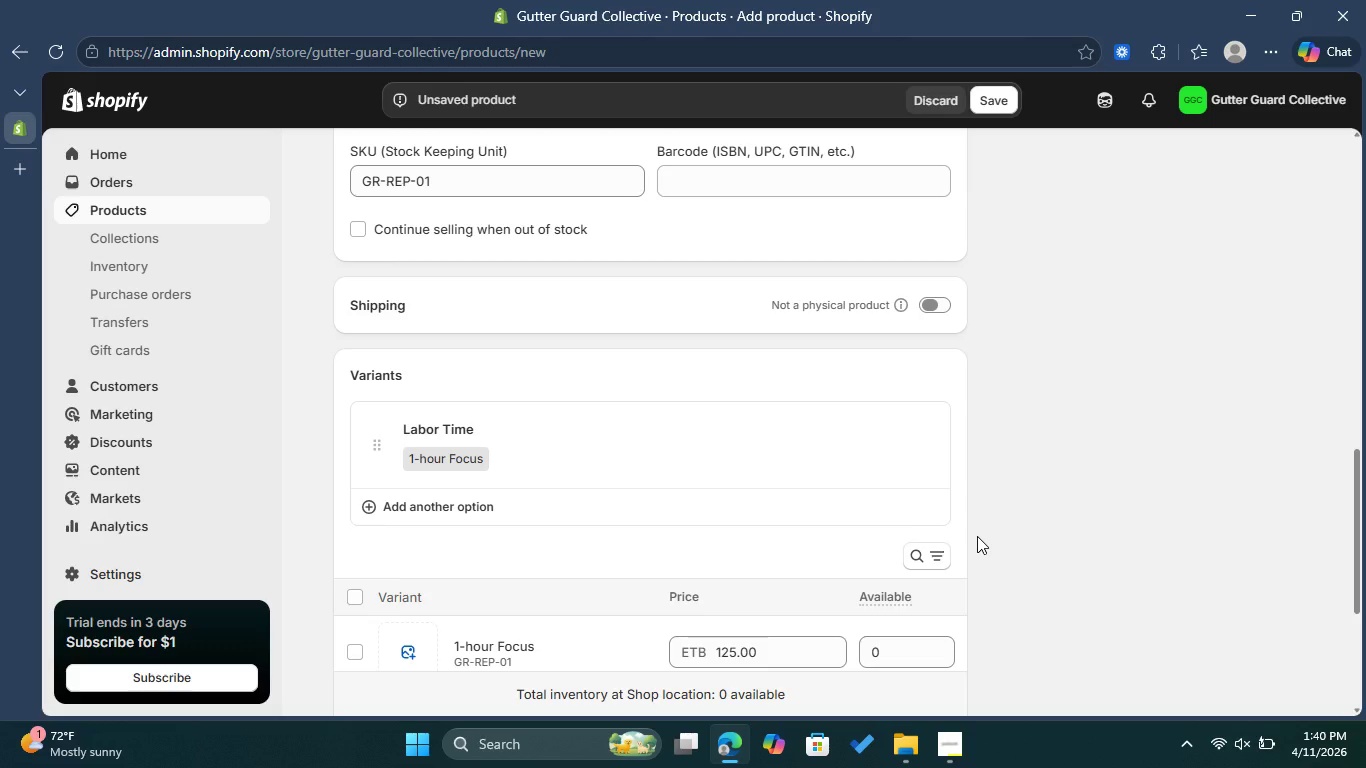 
wait(5.34)
 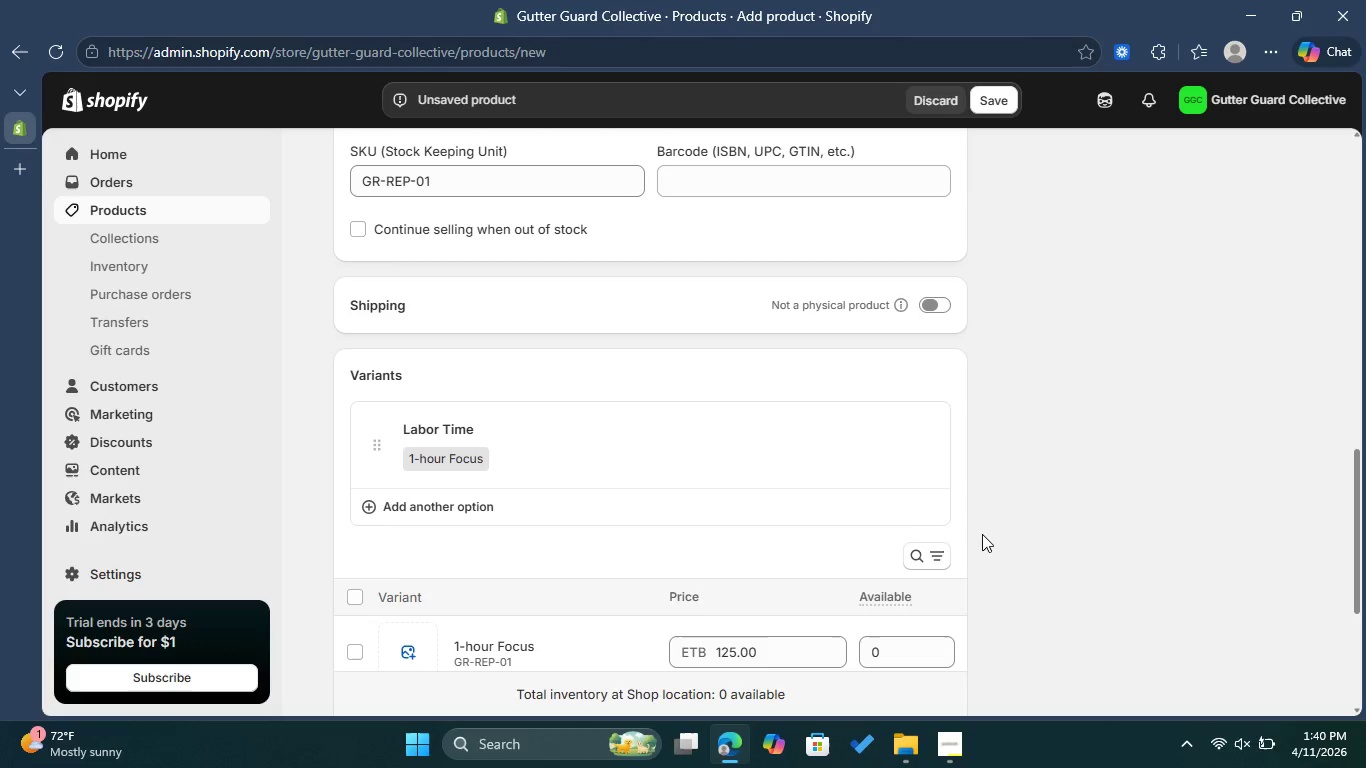 
scroll: coordinate [977, 536], scroll_direction: down, amount: 3.0
 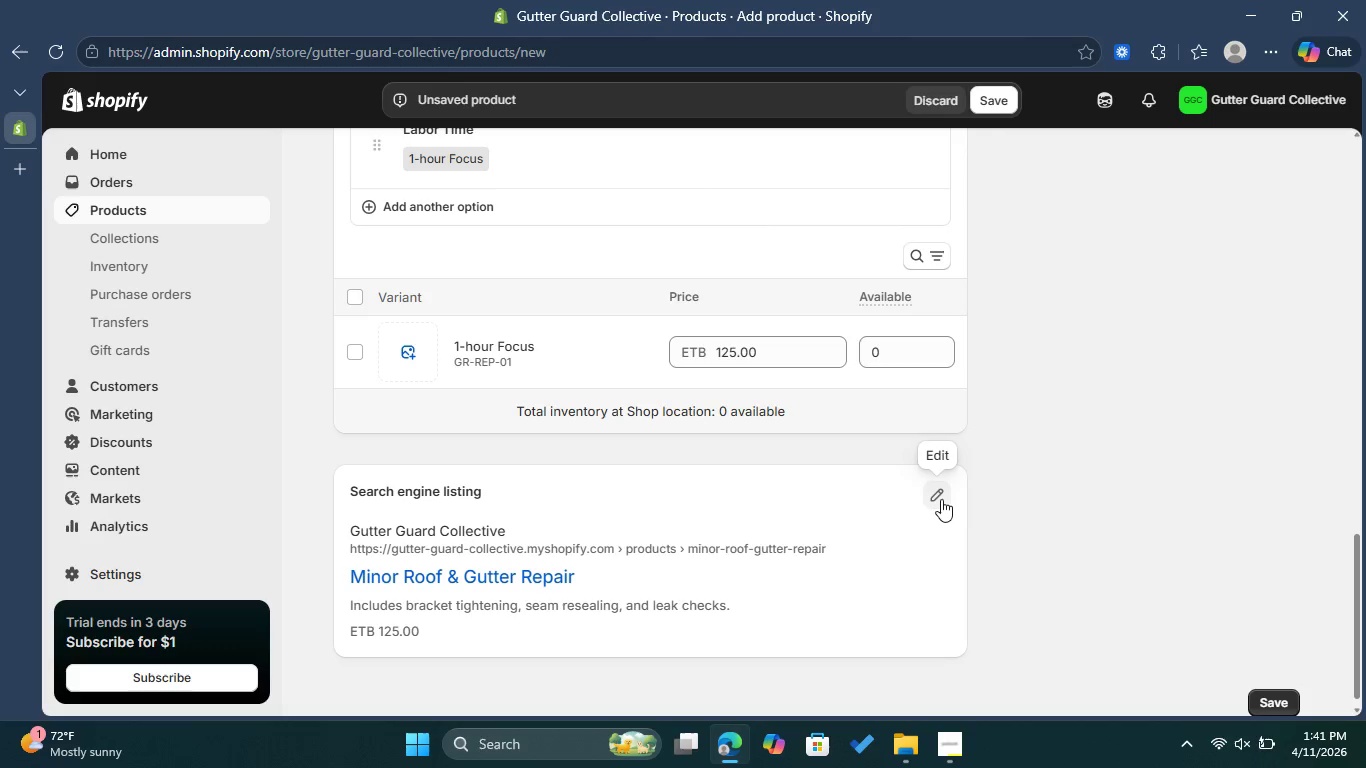 
left_click([941, 499])
 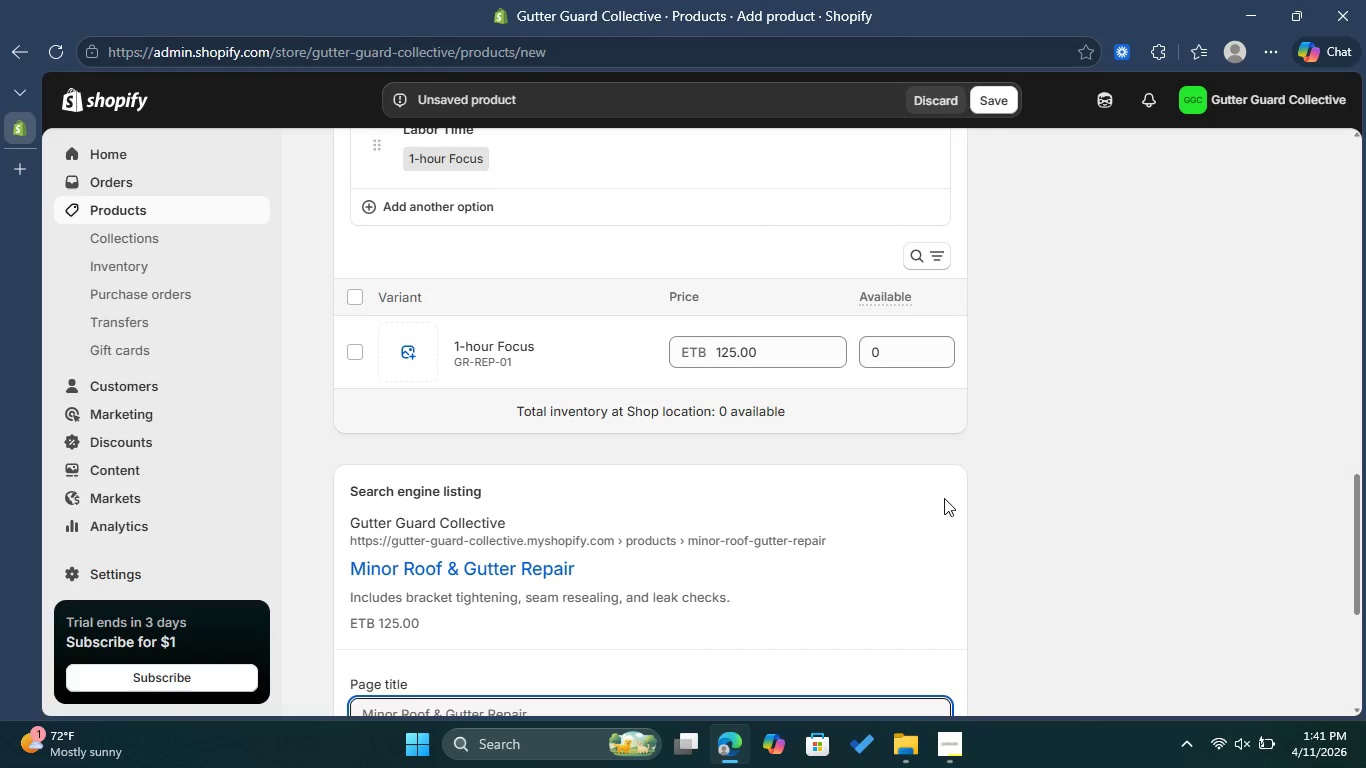 
scroll: coordinate [932, 509], scroll_direction: down, amount: 2.0
 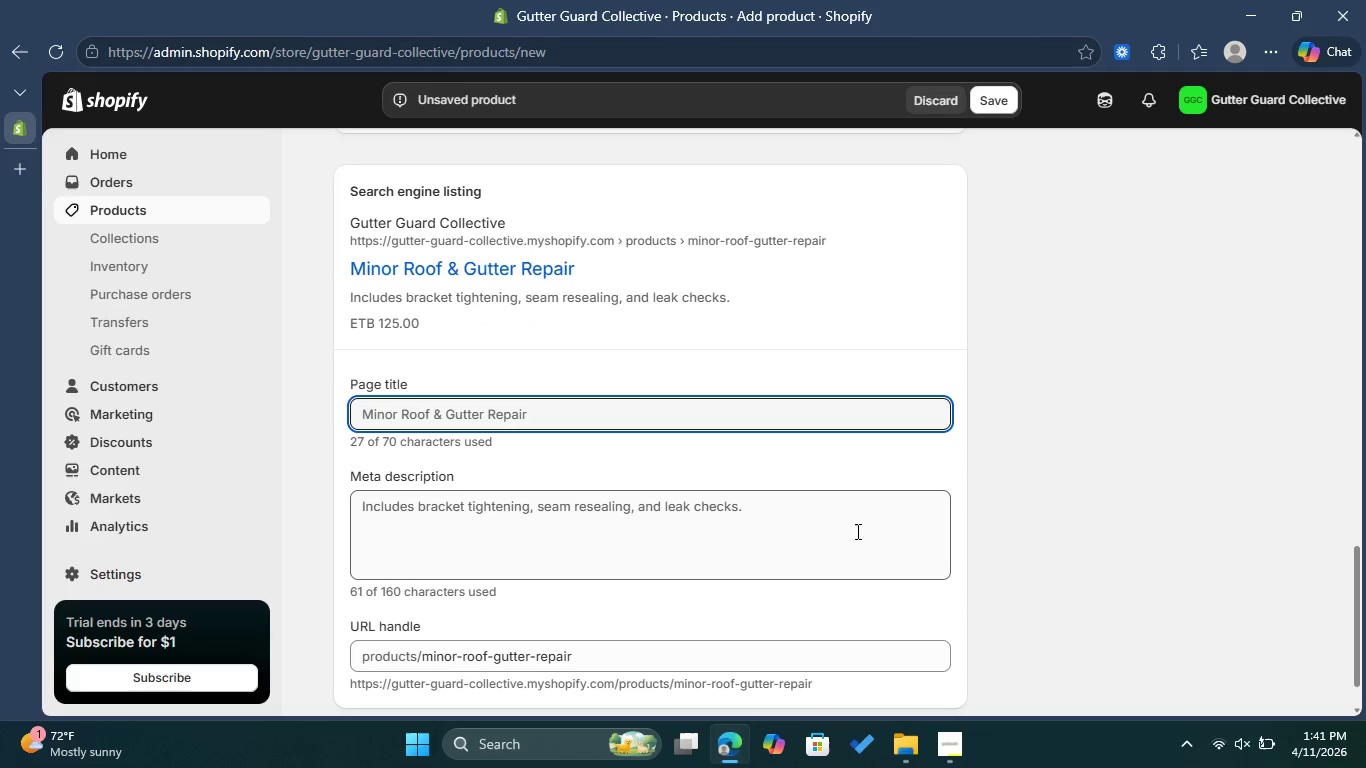 
left_click([820, 528])
 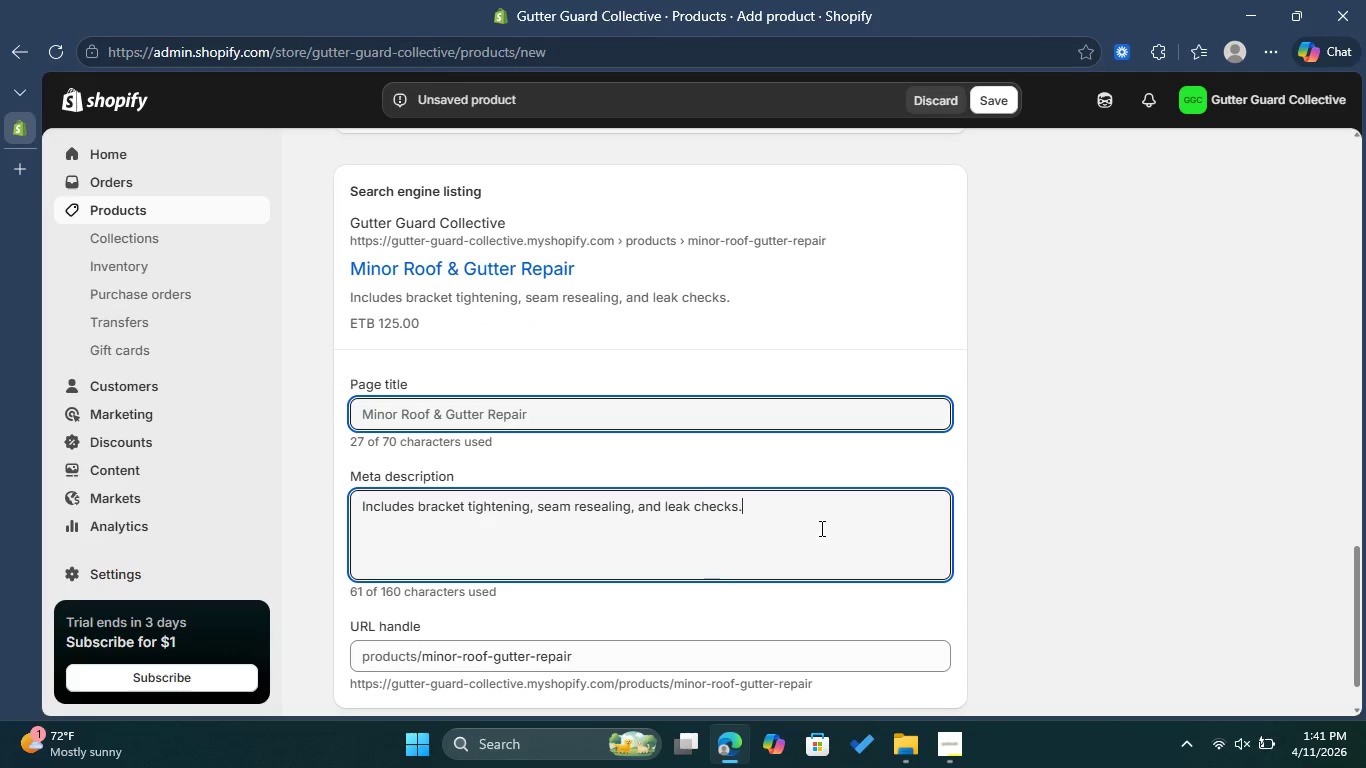 
left_click_drag(start_coordinate=[772, 510], to_coordinate=[359, 508])
 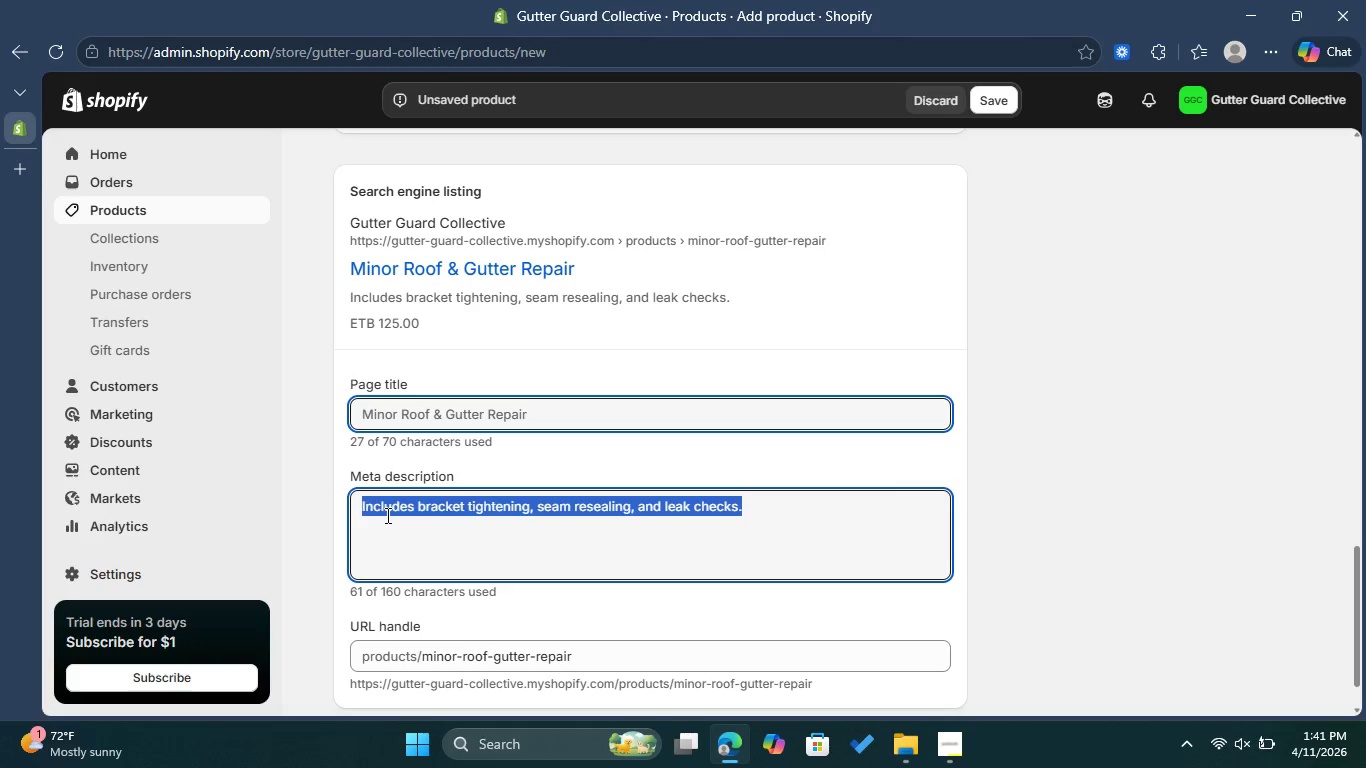 
key(Backspace)
type(Reliable )
 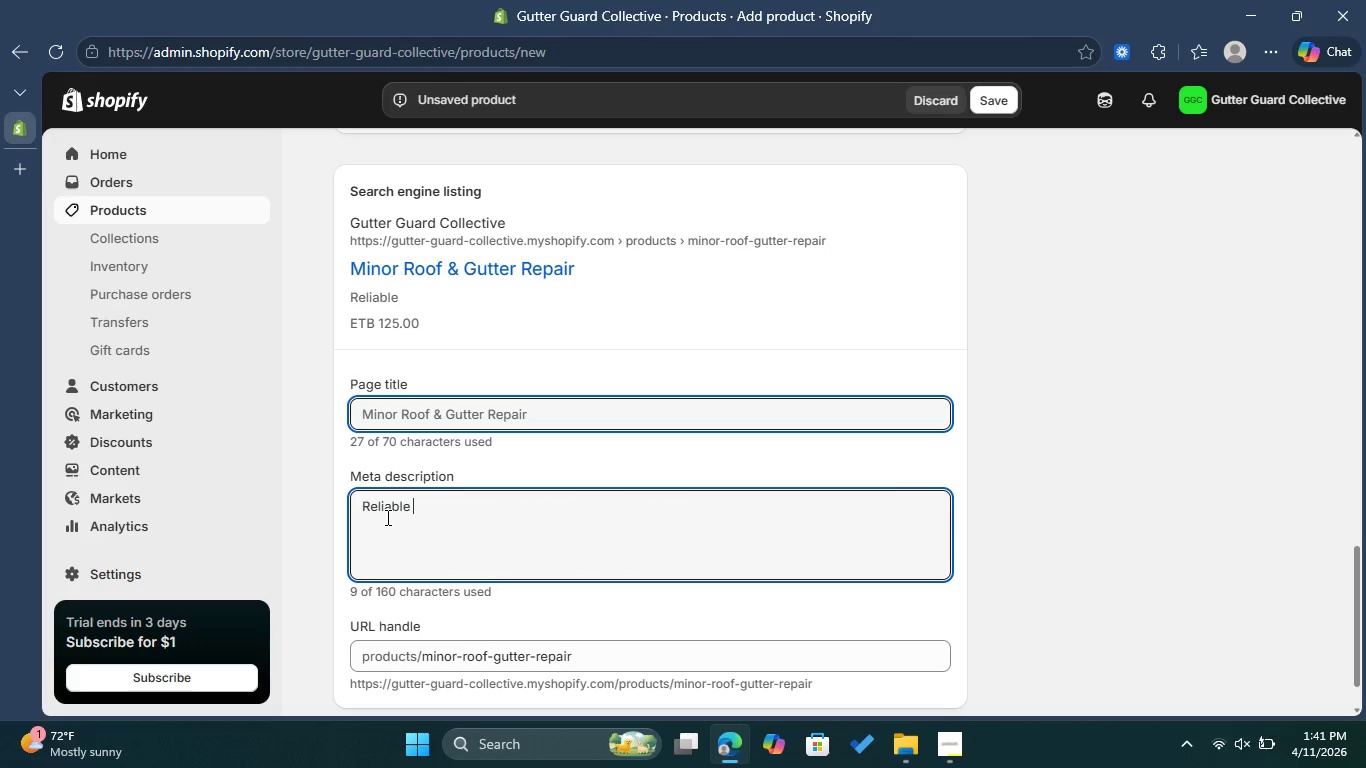 
type(gutter )
 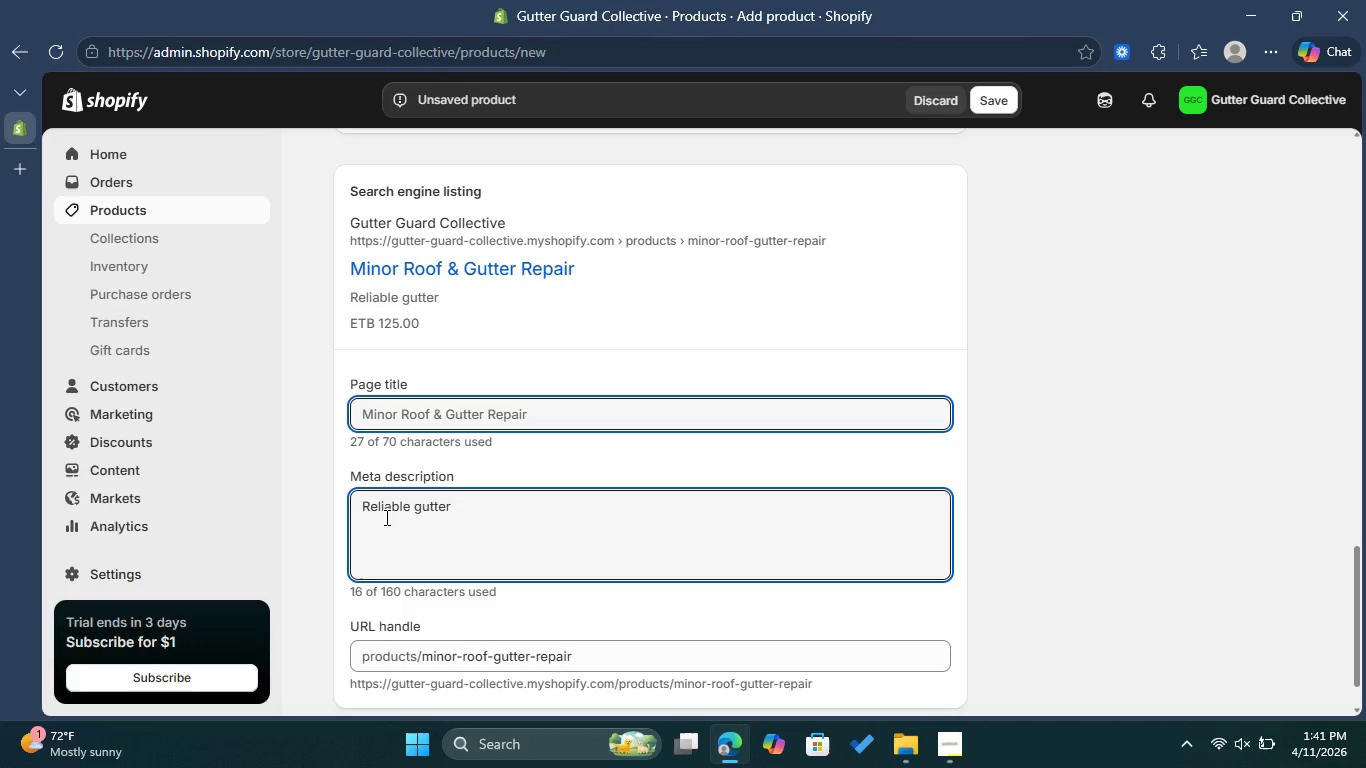 
type(and roof repair service )
key(Backspace)
type(s )
key(Backspace)
type(. we fix leaks and sagging gutters quickly.)
 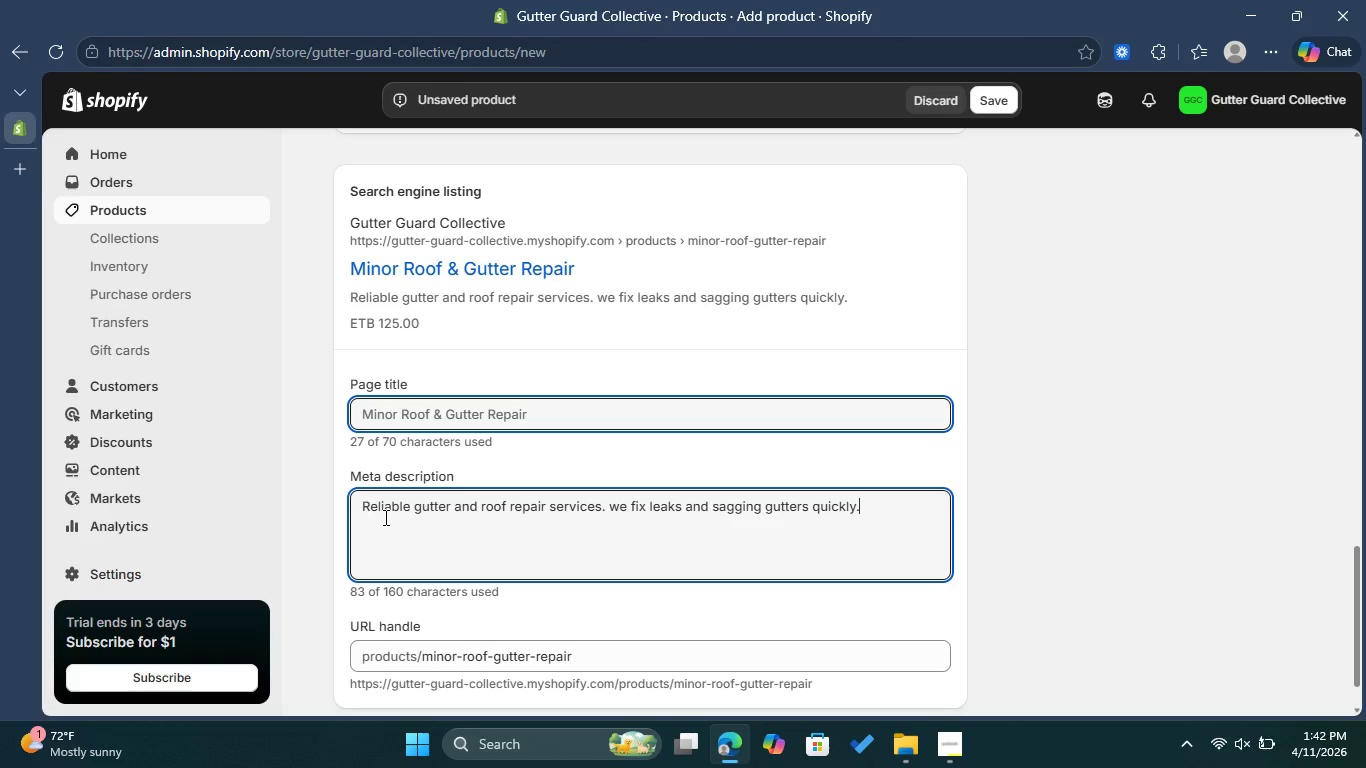 
scroll: coordinate [564, 535], scroll_direction: down, amount: 1.0
 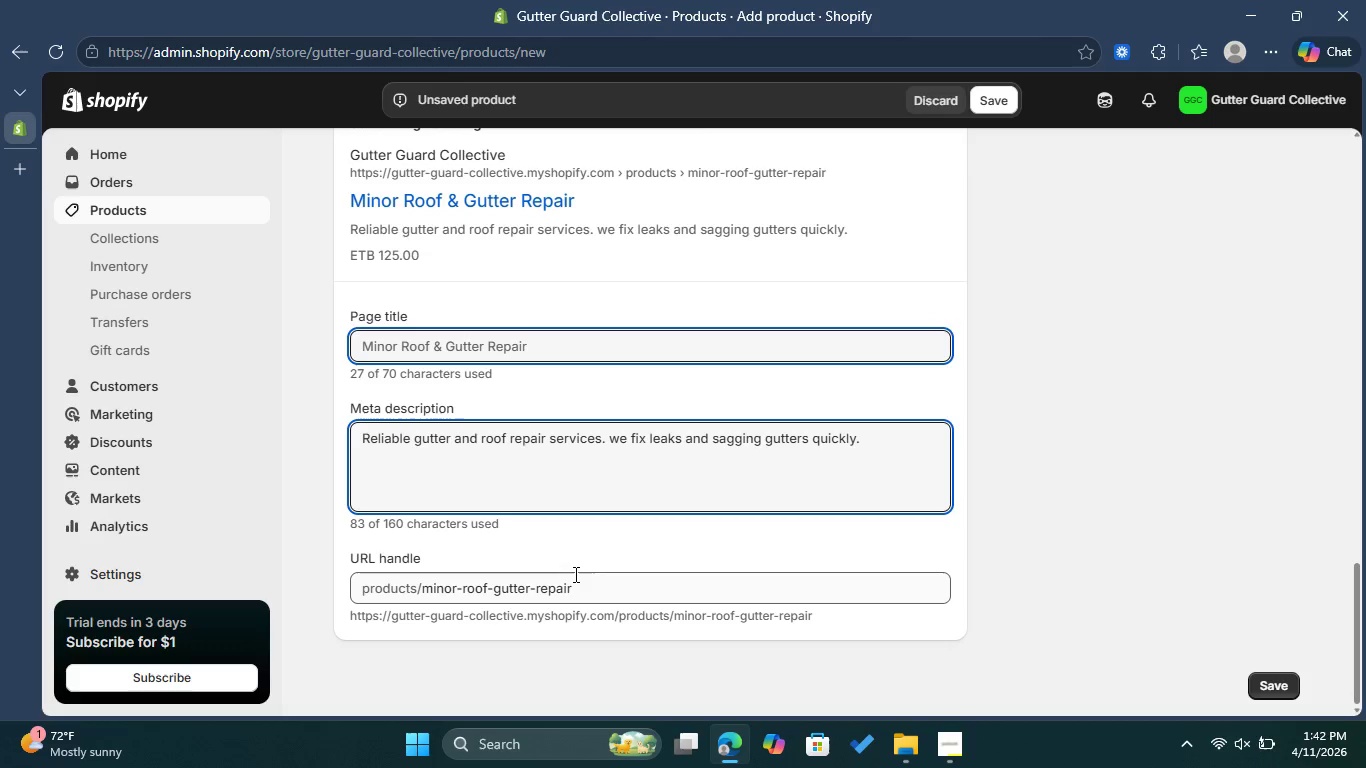 
left_click_drag(start_coordinate=[594, 595], to_coordinate=[461, 592])
 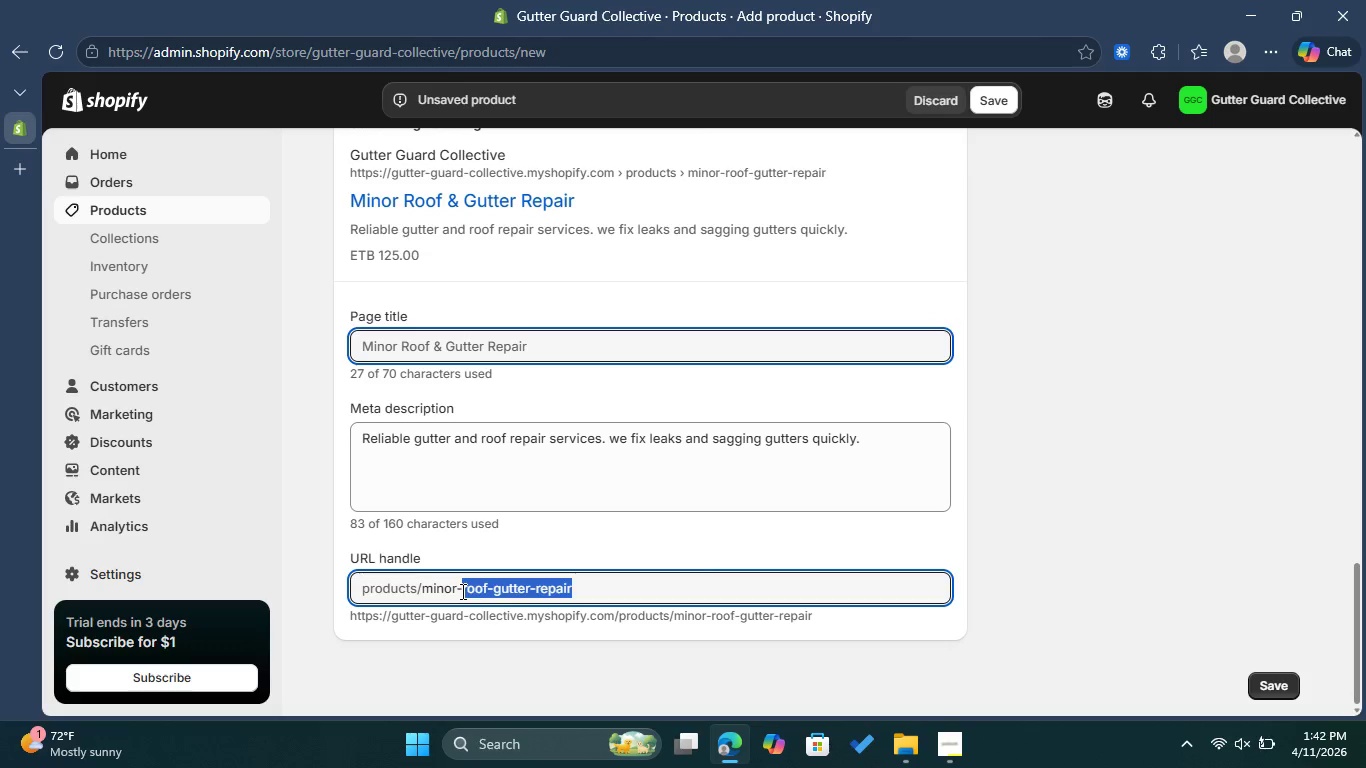 
key(Backspace)
type(repair)
 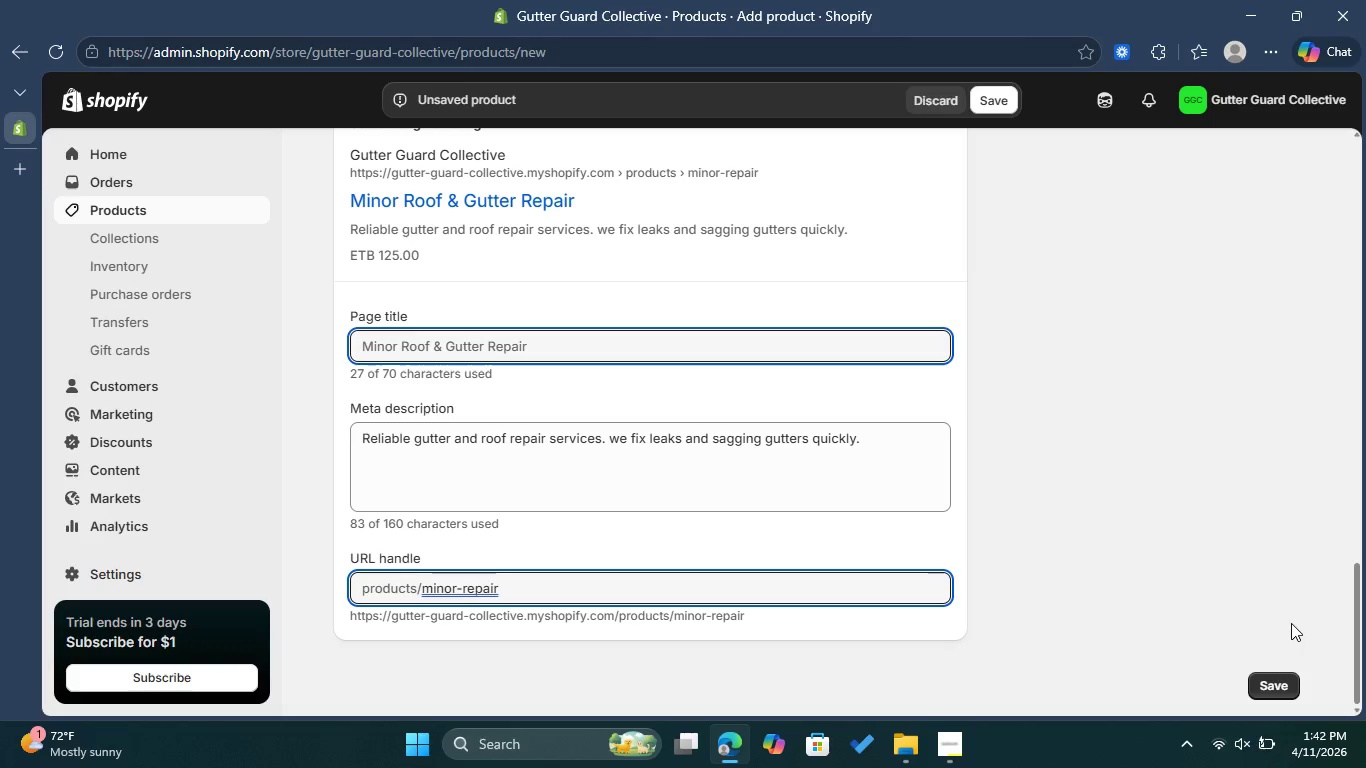 
left_click([1282, 679])
 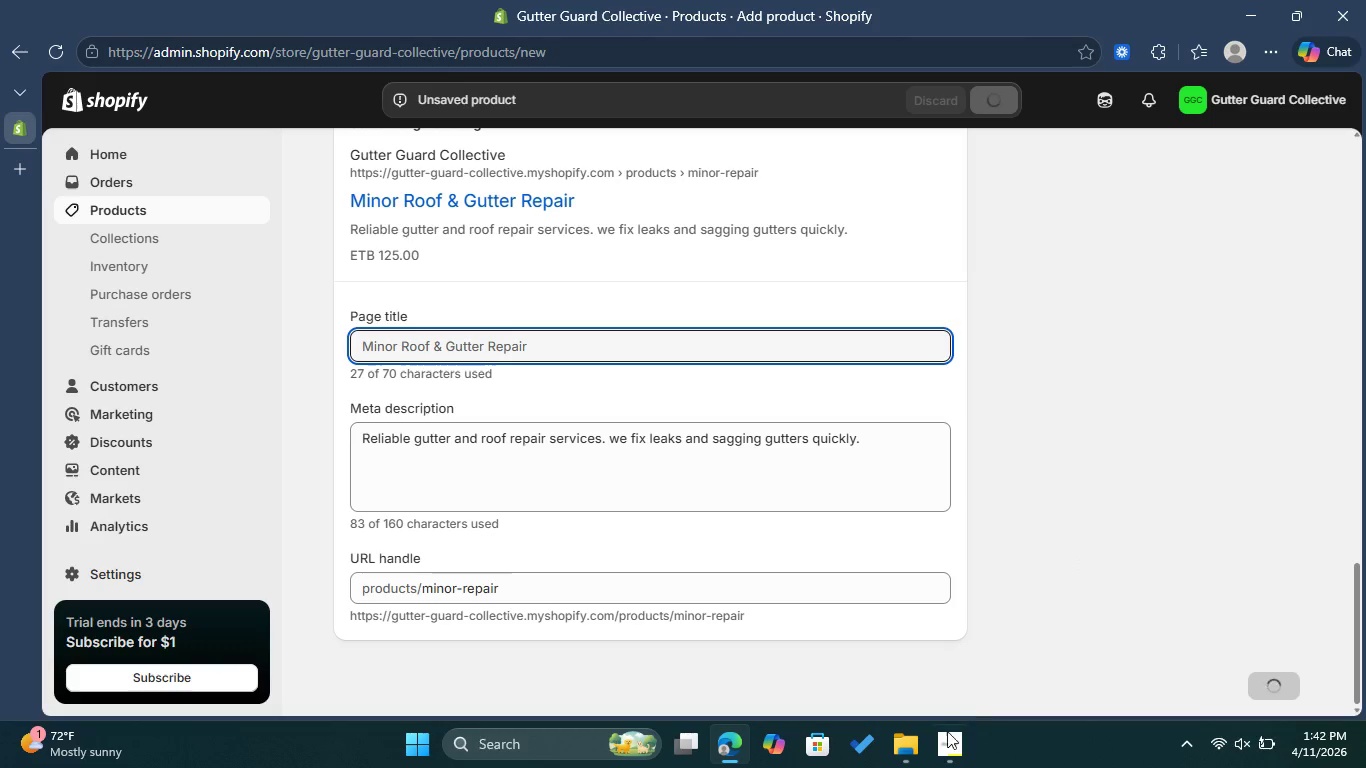 
wait(5.53)
 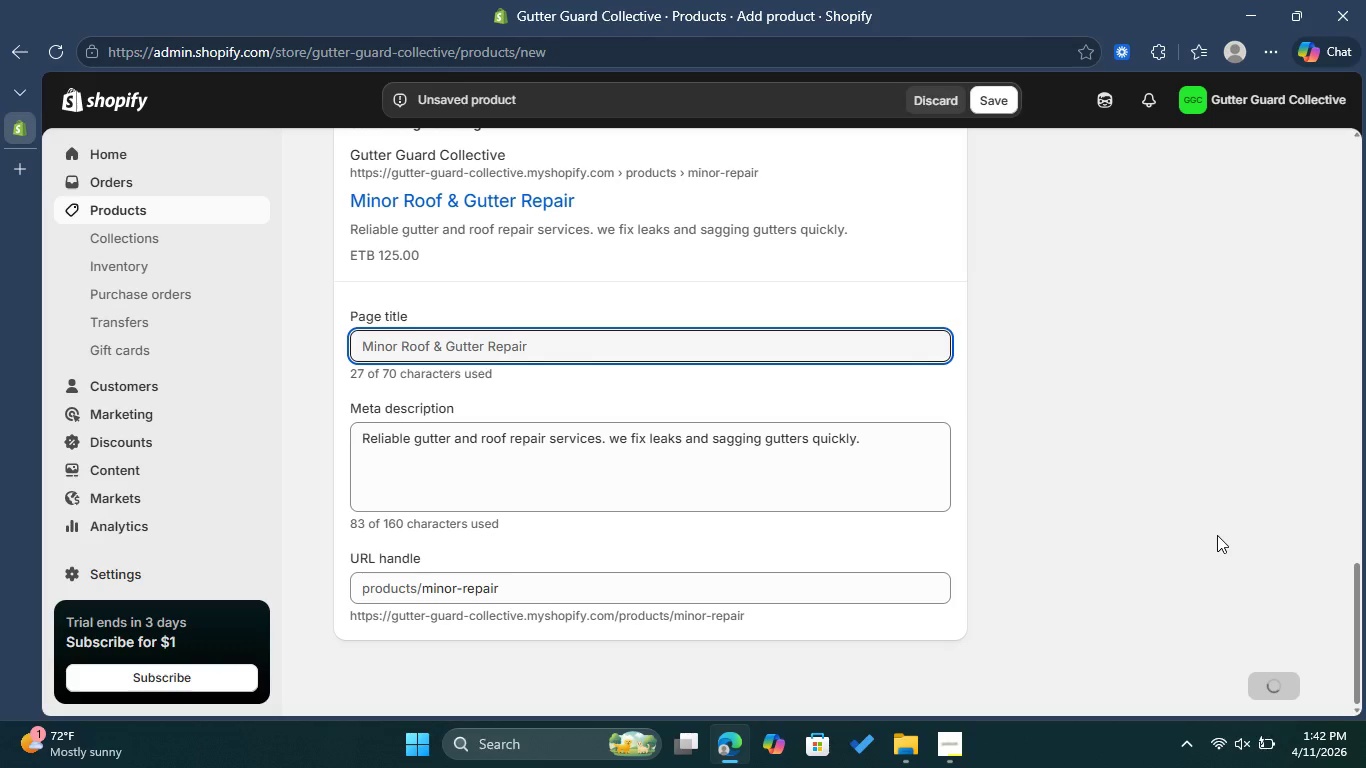 
left_click([958, 670])